 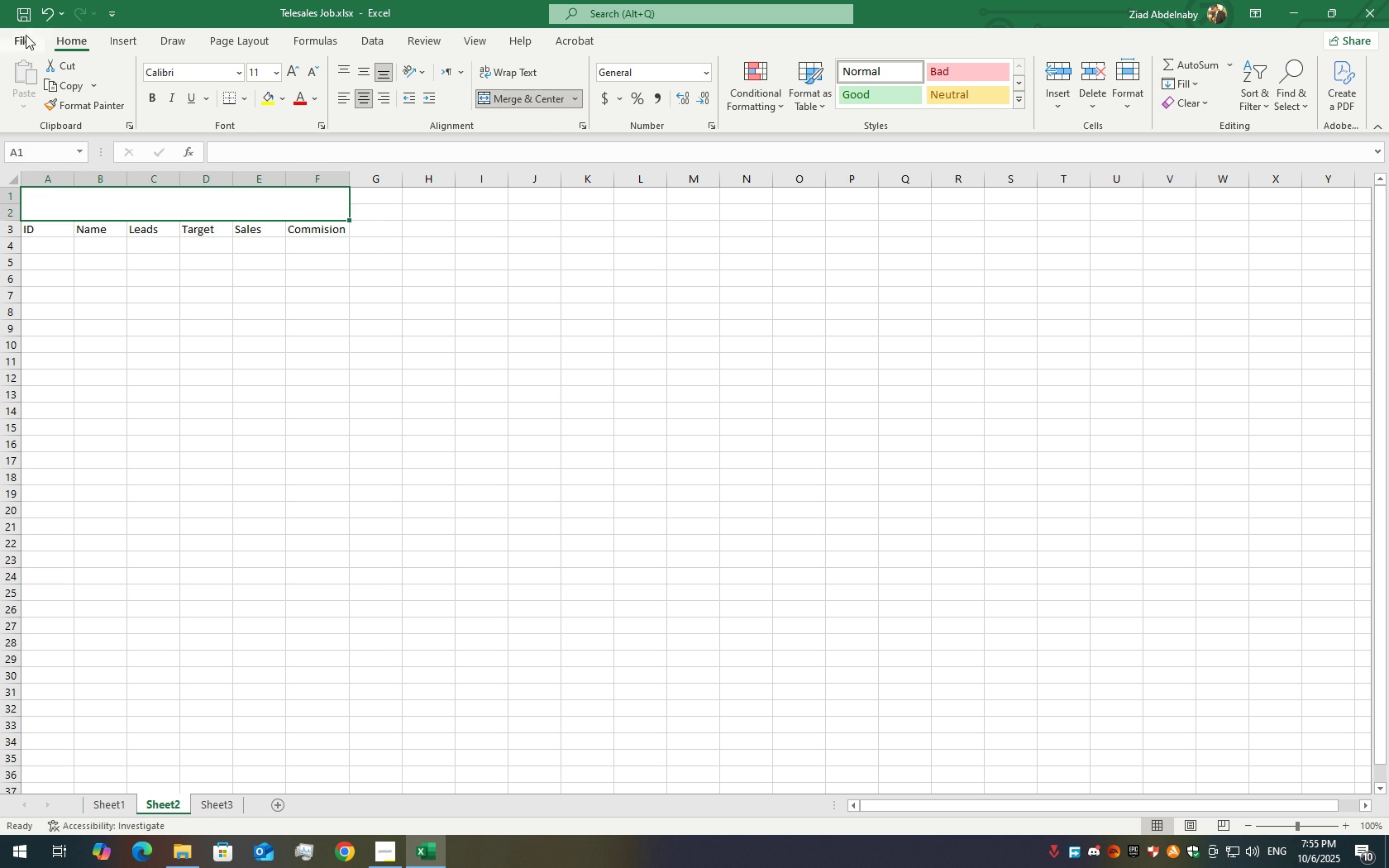 
double_click([178, 203])
 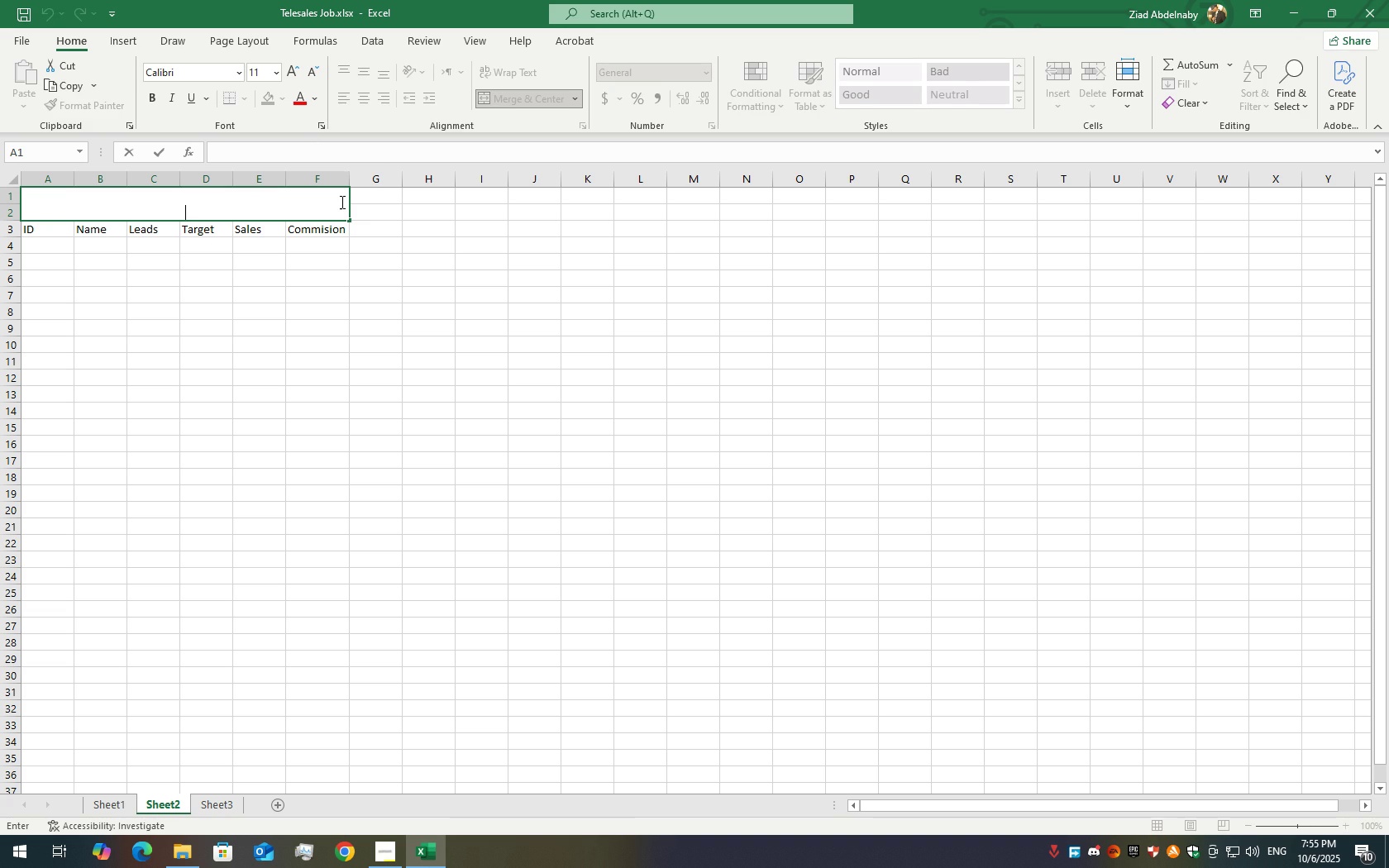 
double_click([413, 267])
 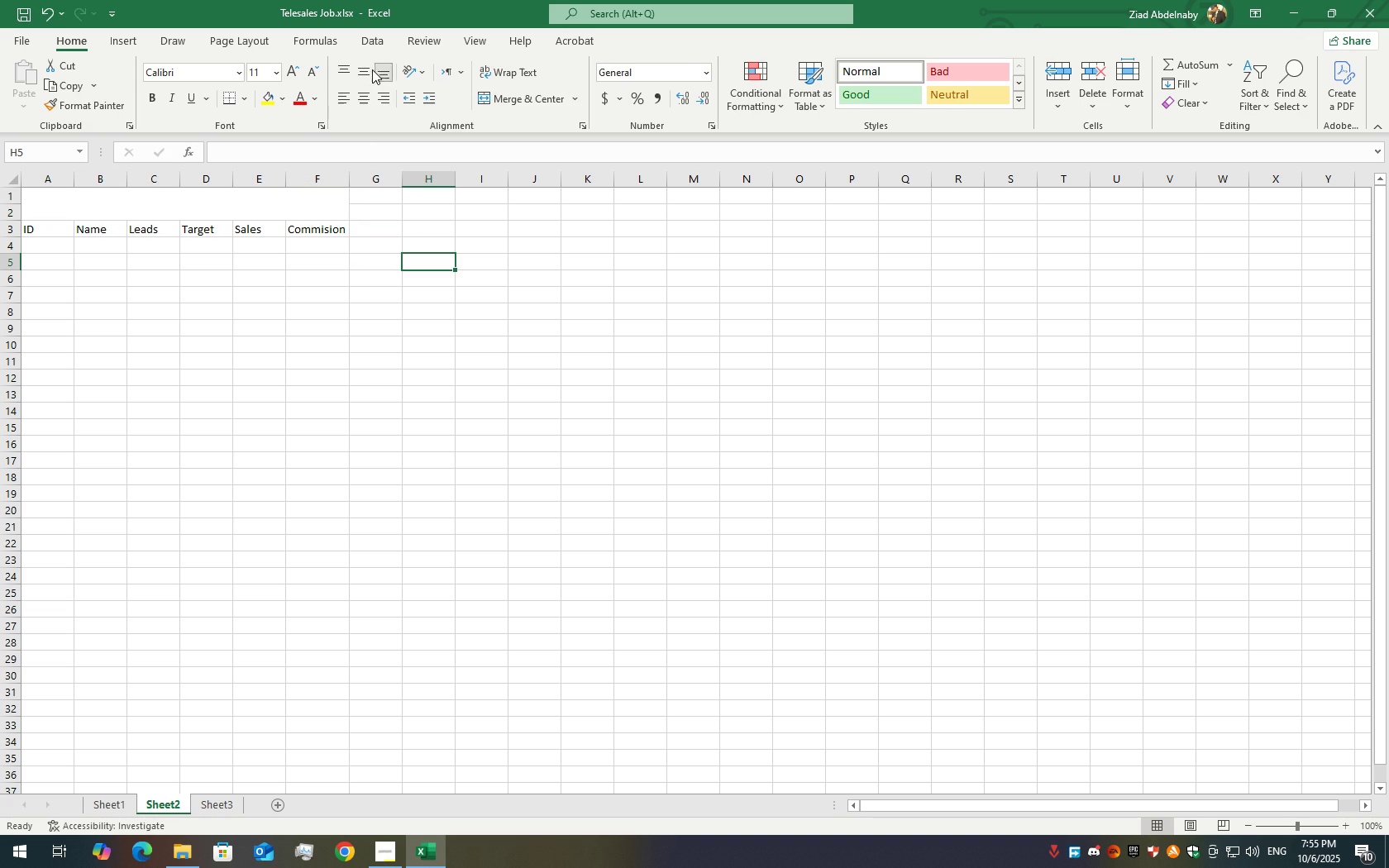 
left_click([362, 67])
 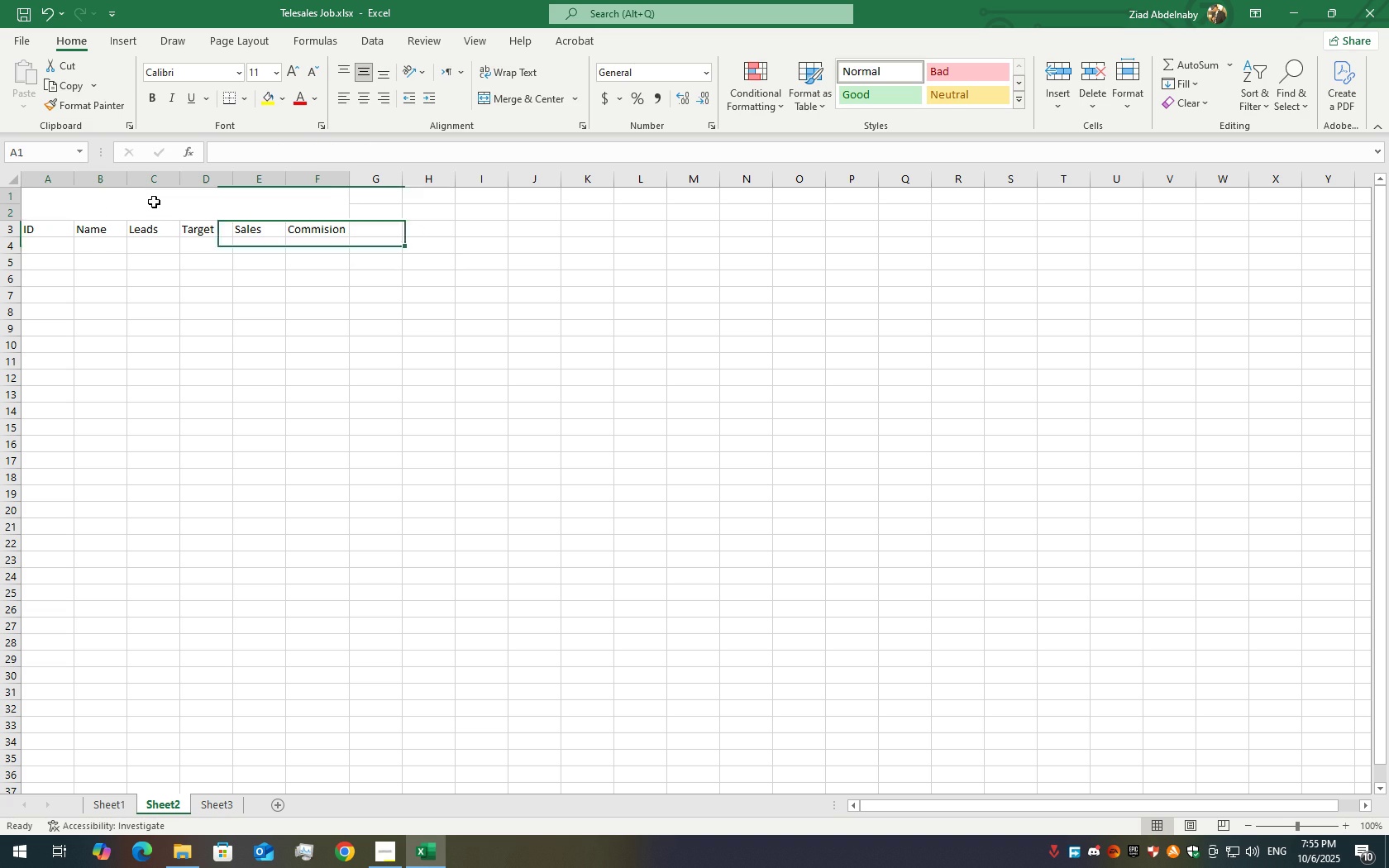 
double_click([154, 202])
 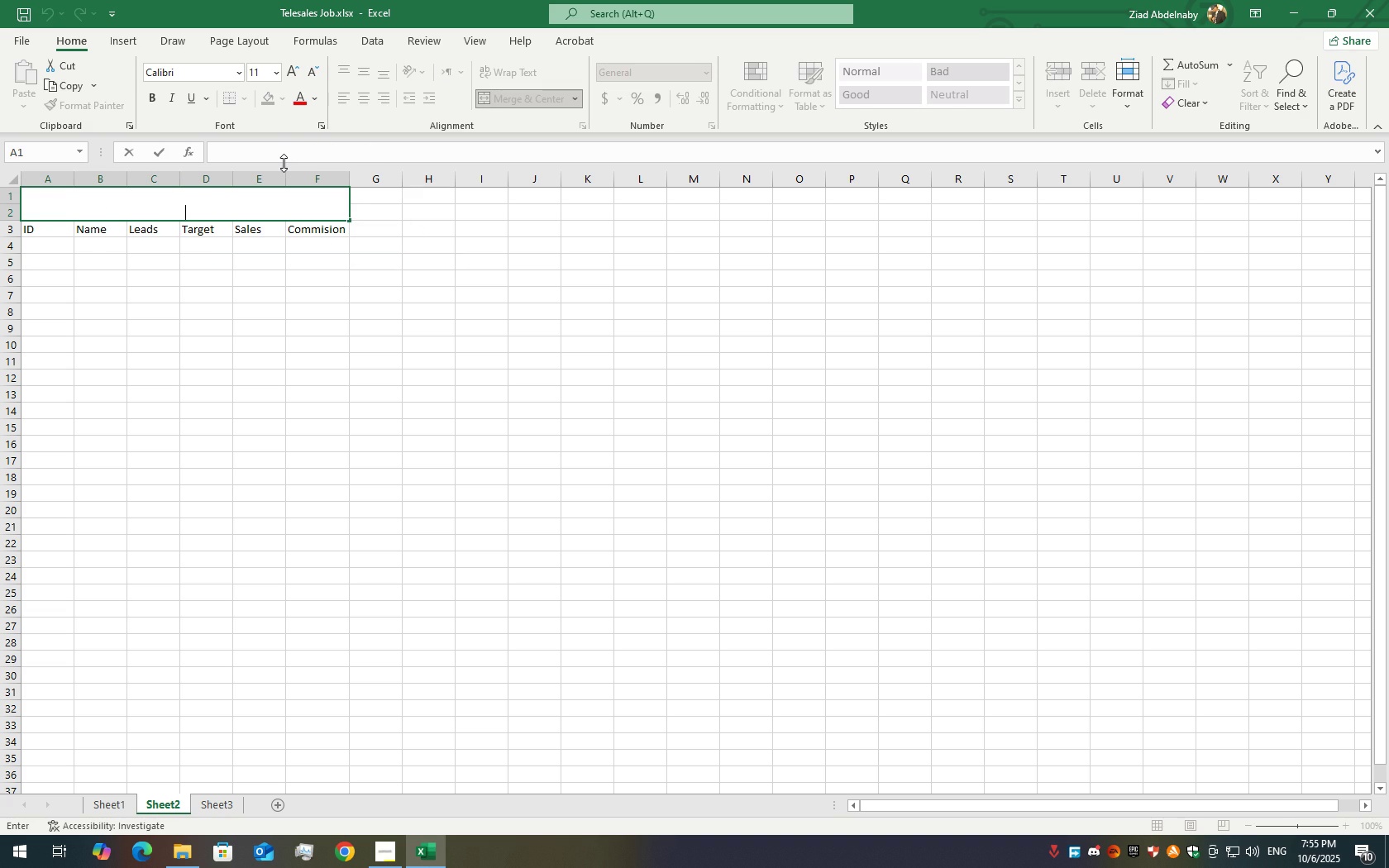 
key(T)
 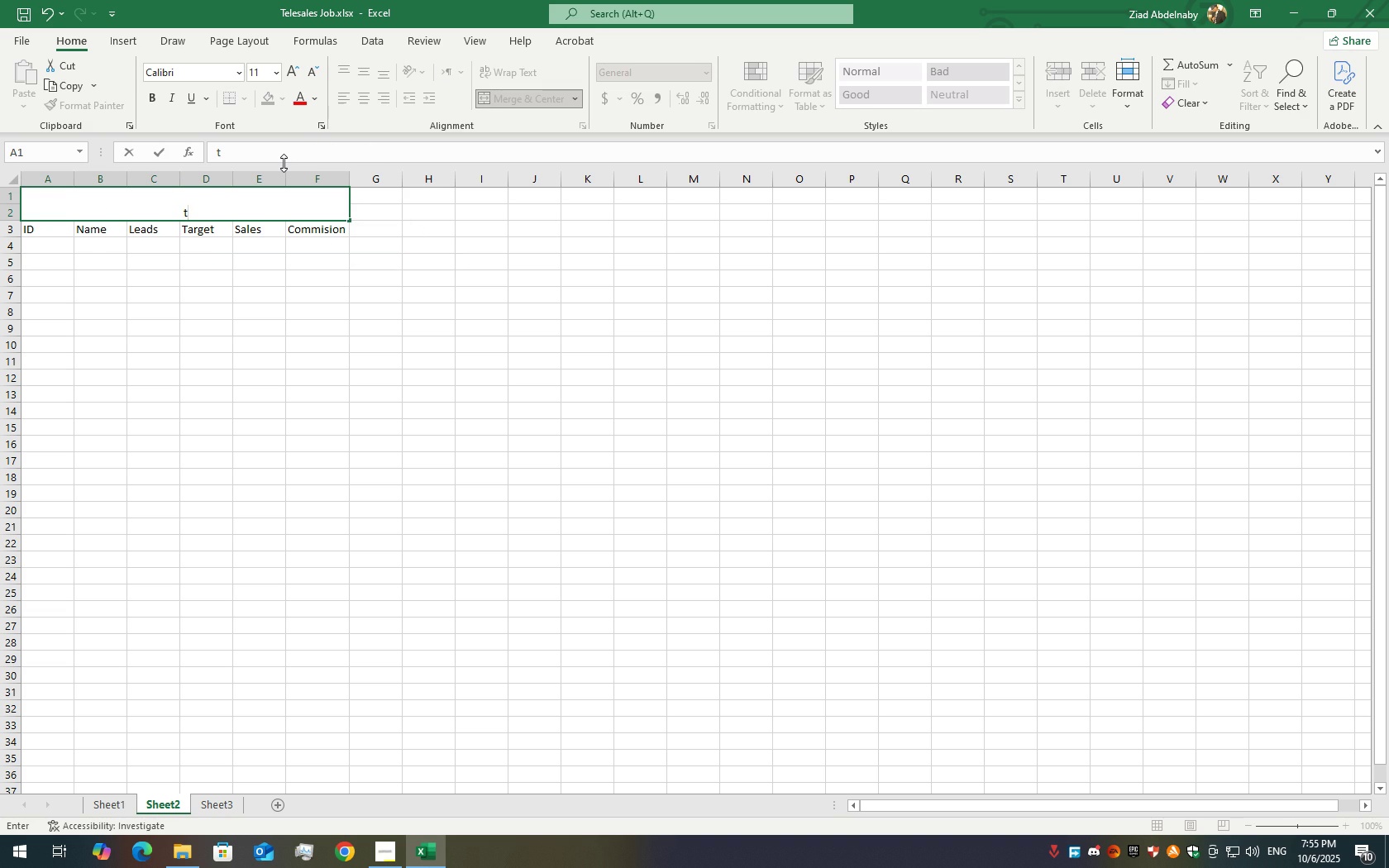 
key(Backspace)
 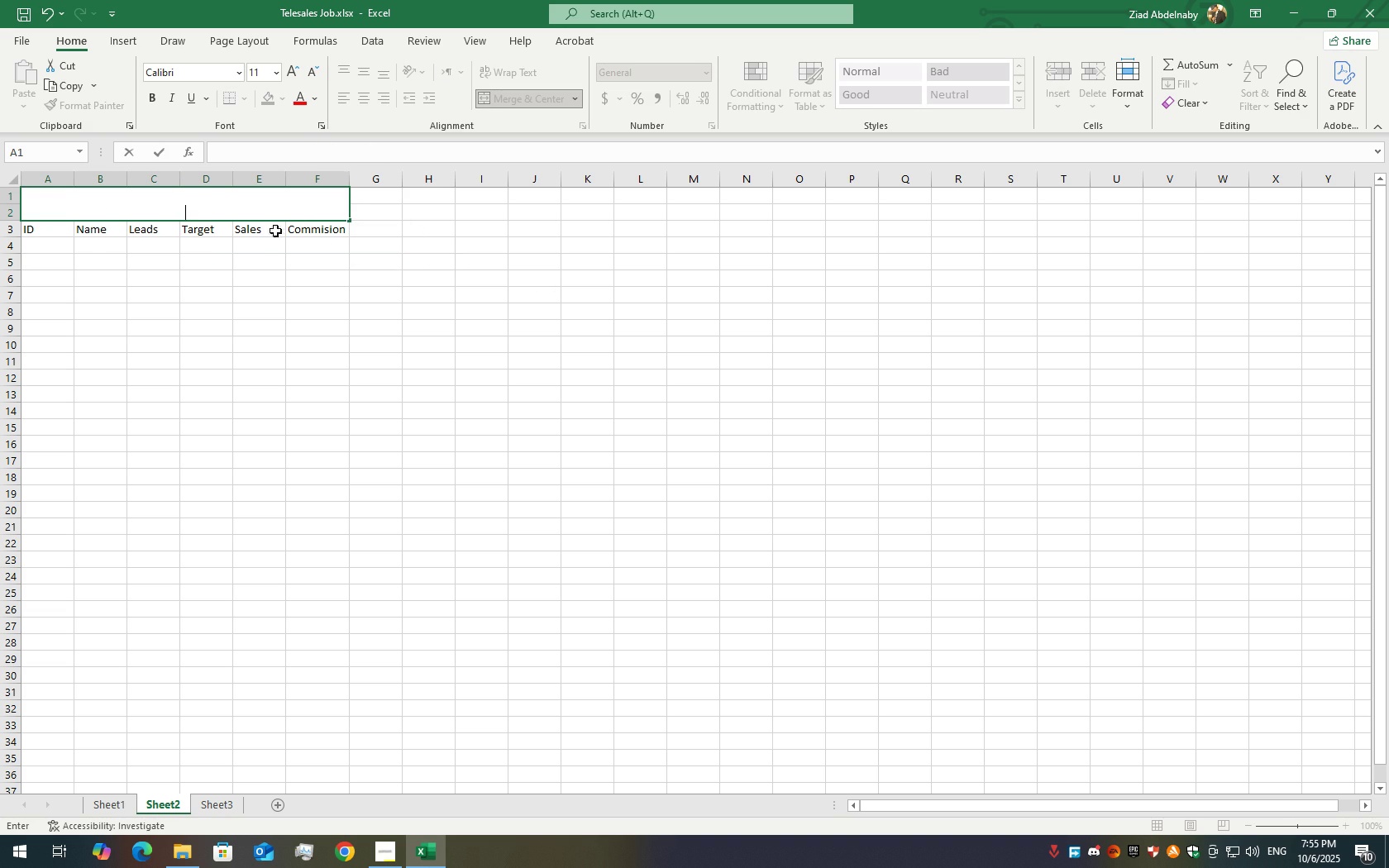 
left_click([251, 261])
 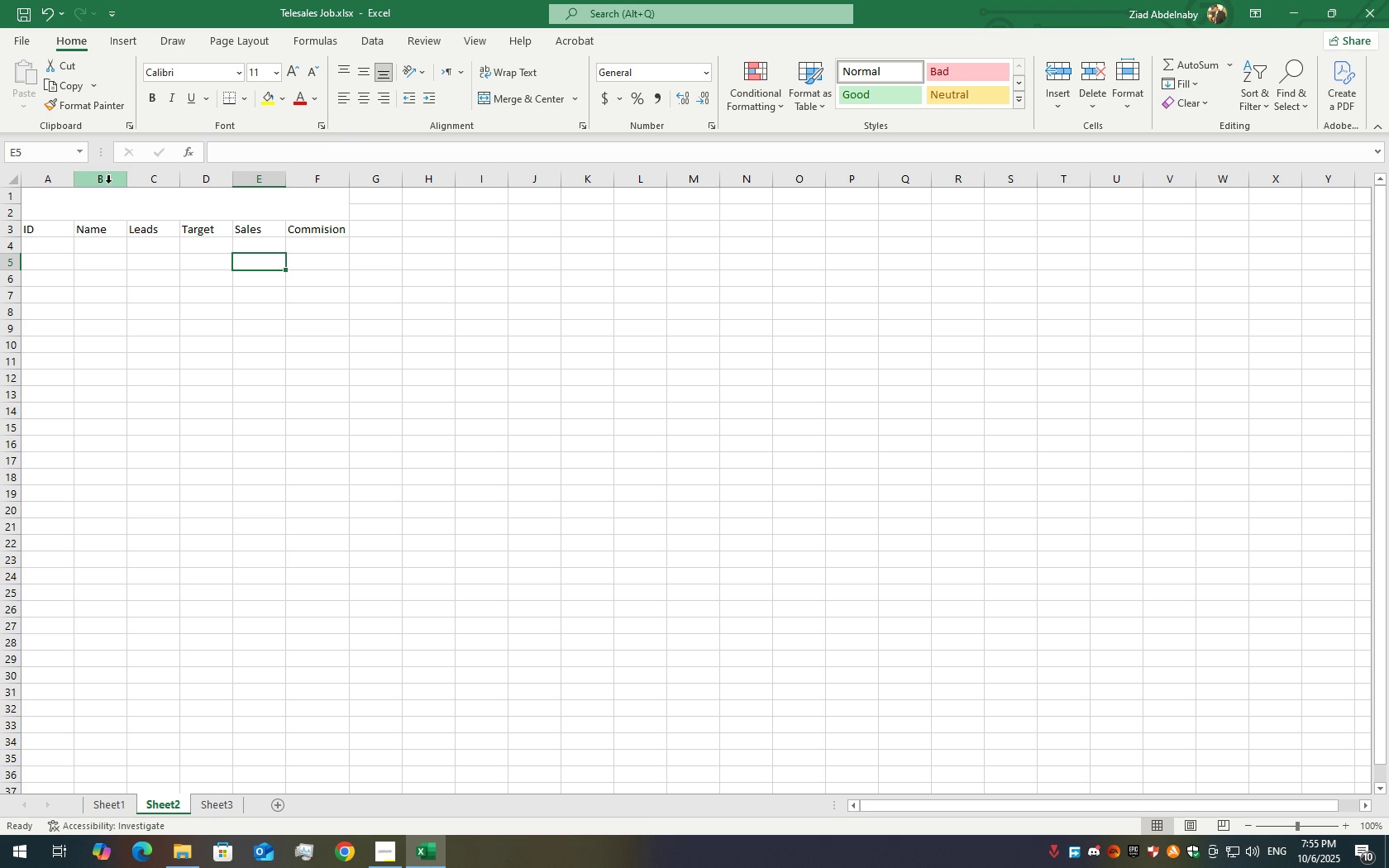 
left_click([112, 210])
 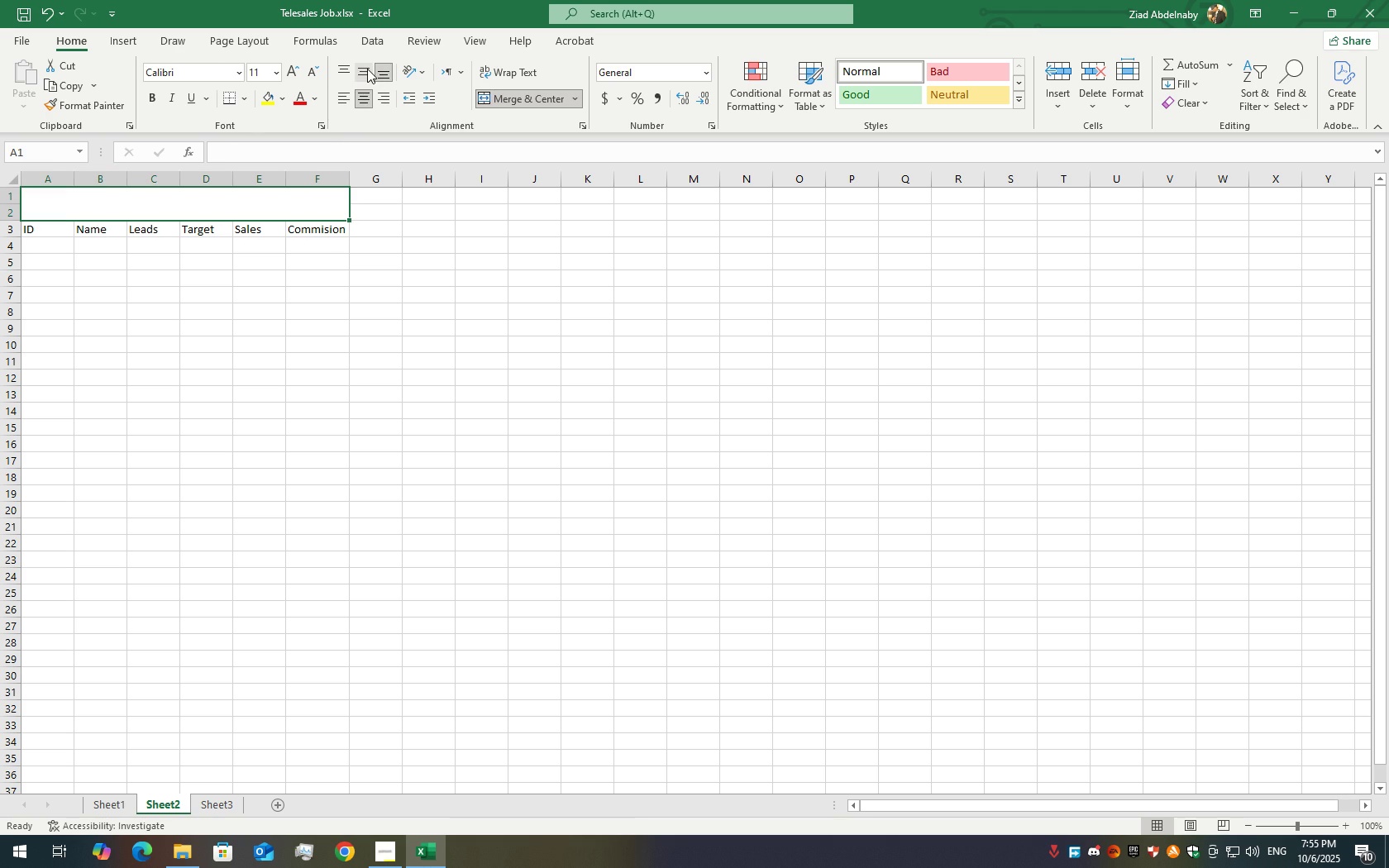 
left_click([367, 69])
 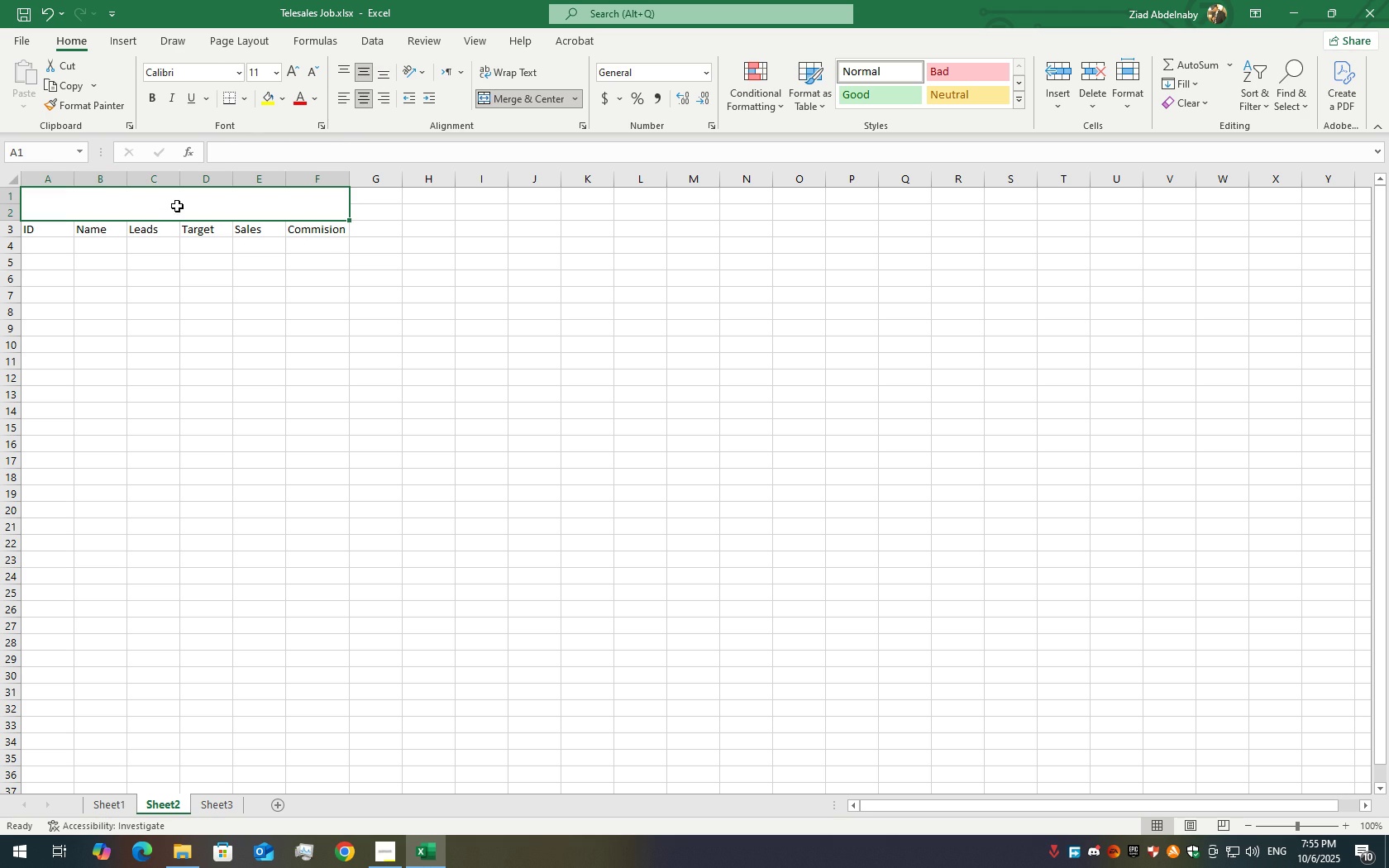 
double_click([177, 206])